 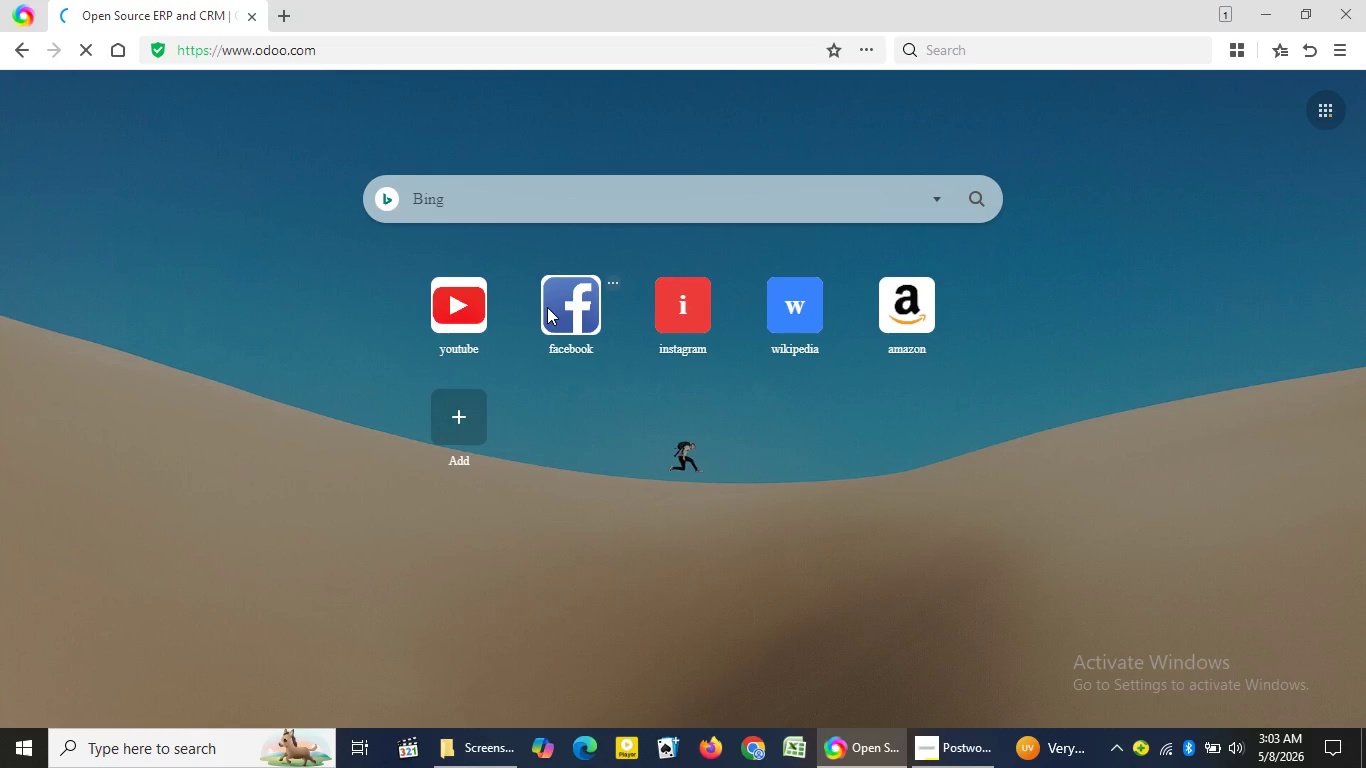 
left_click([602, 432])
 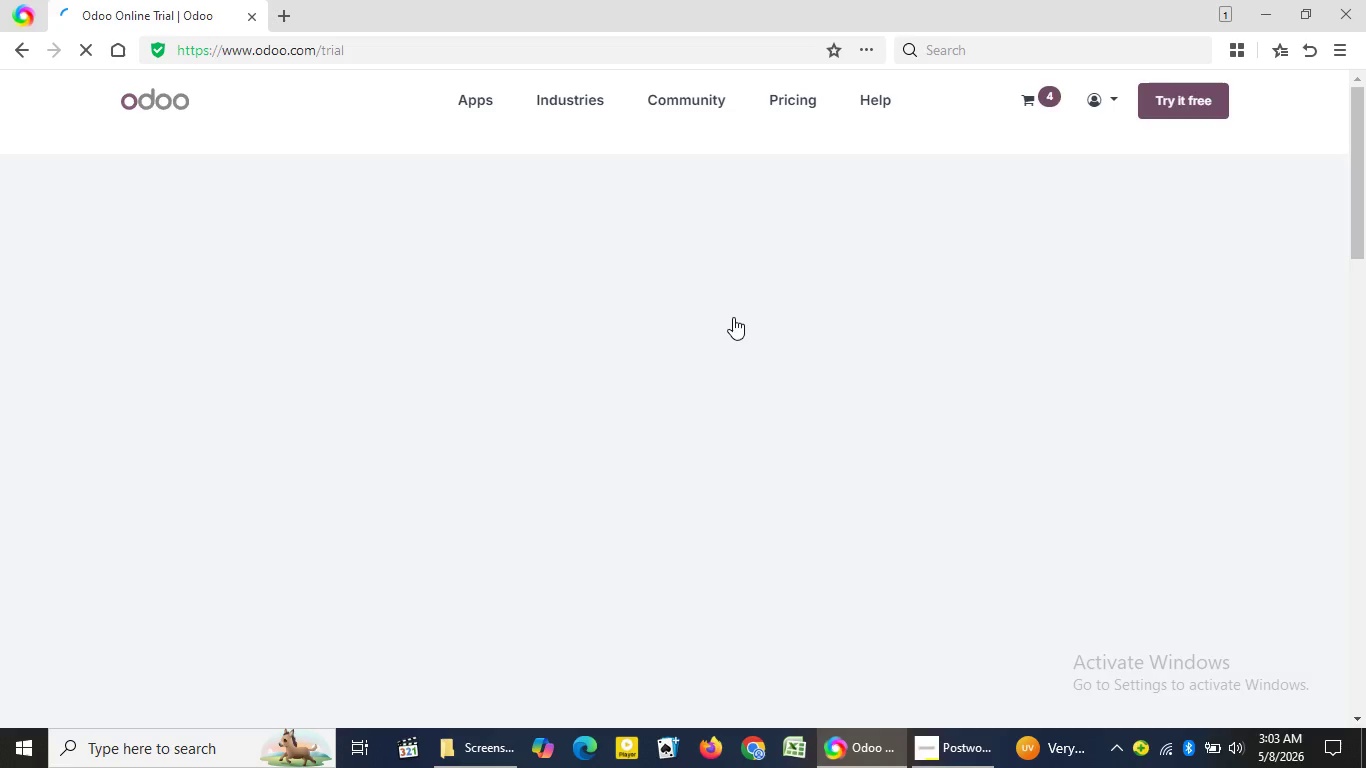 
wait(9.88)
 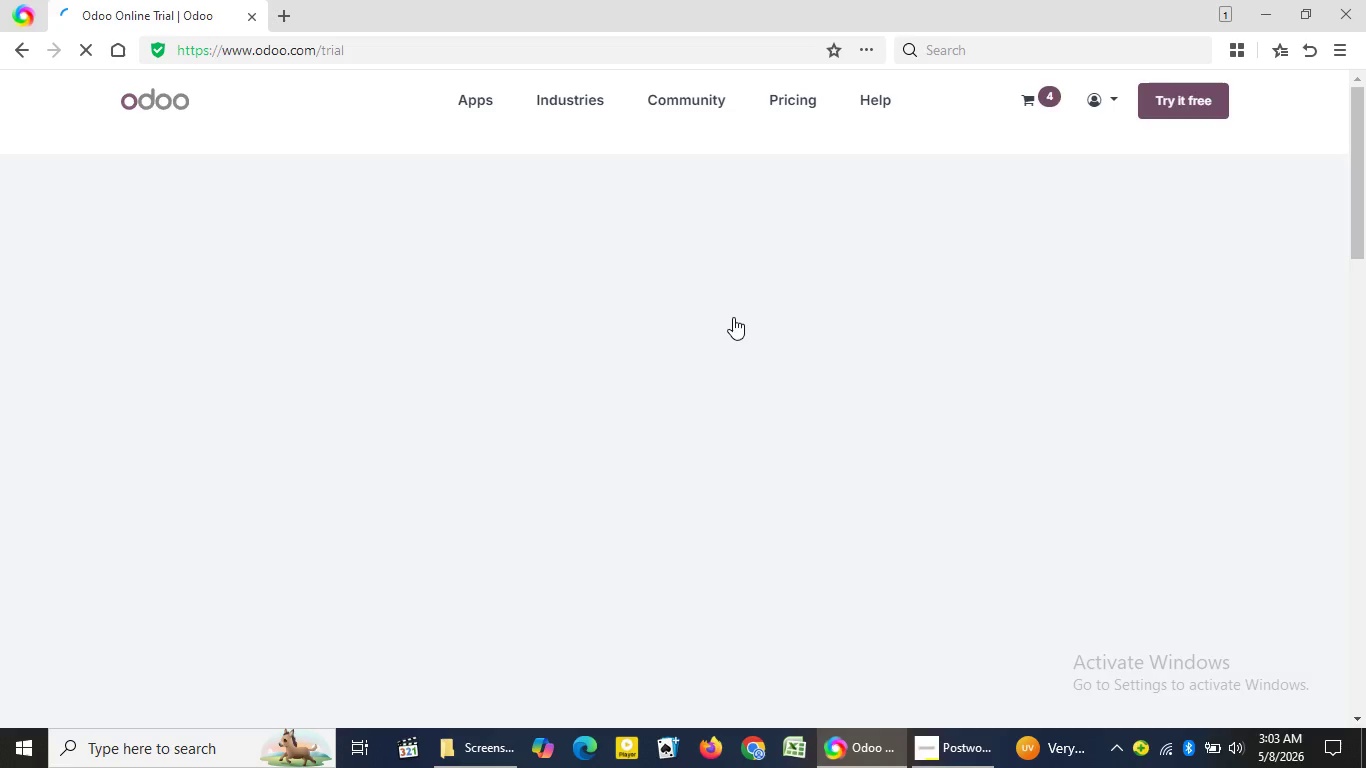 
mouse_move([1060, 374])
 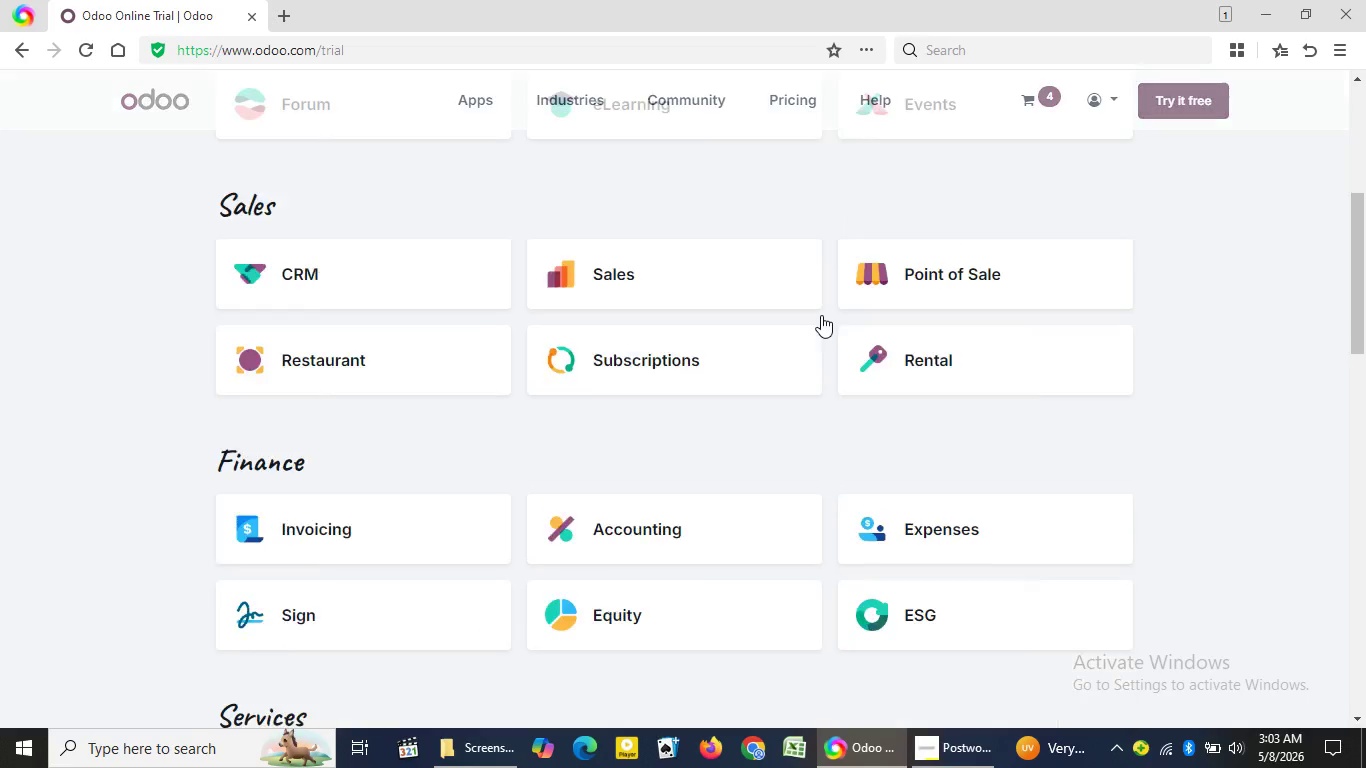 
scroll: coordinate [821, 315], scroll_direction: down, amount: 3.0
 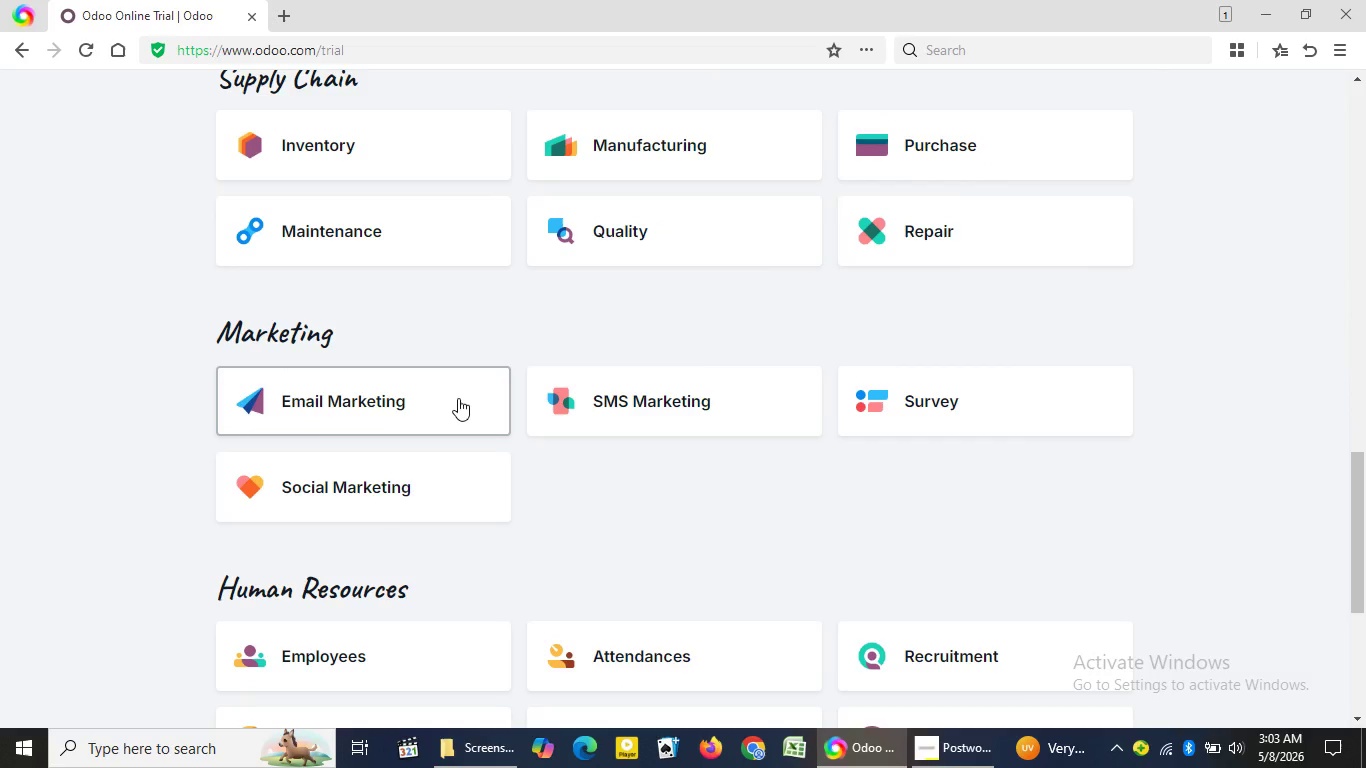 
left_click([458, 398])
 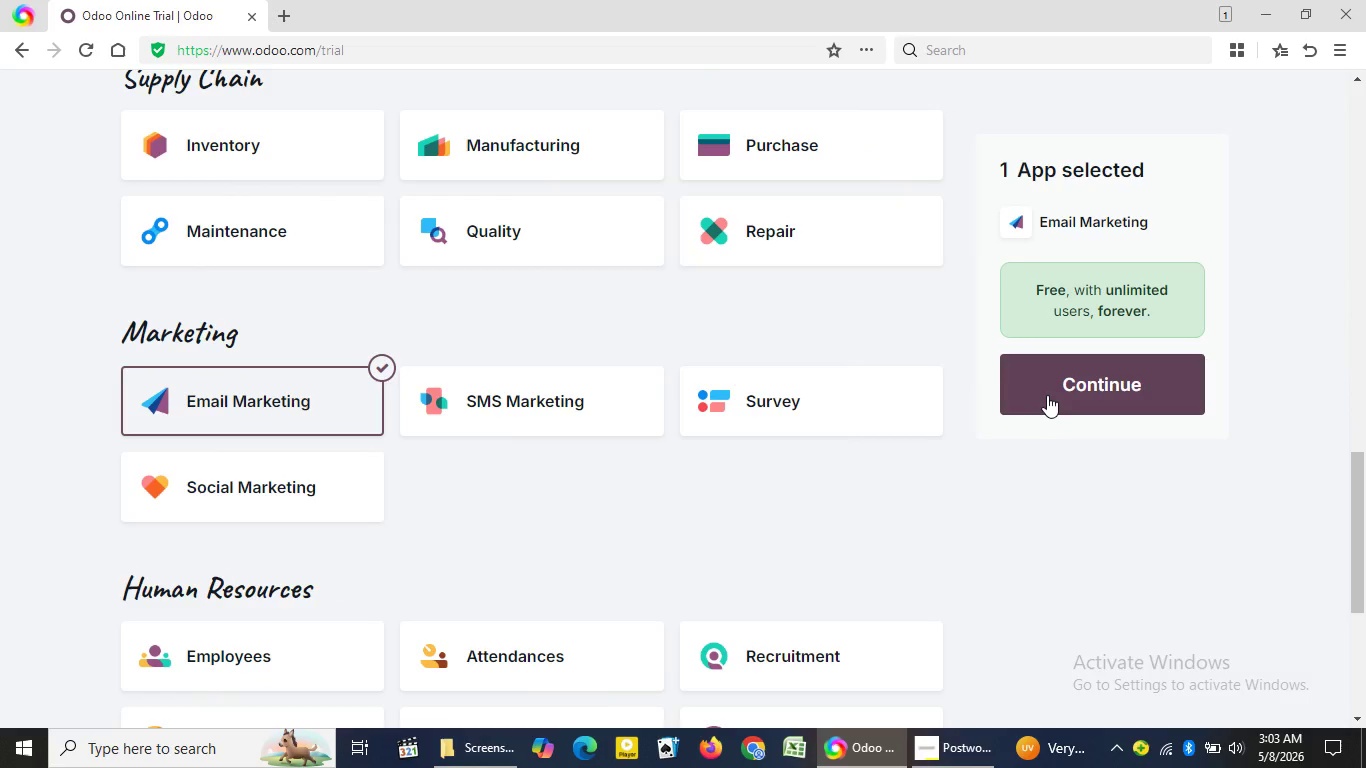 
left_click([1047, 395])
 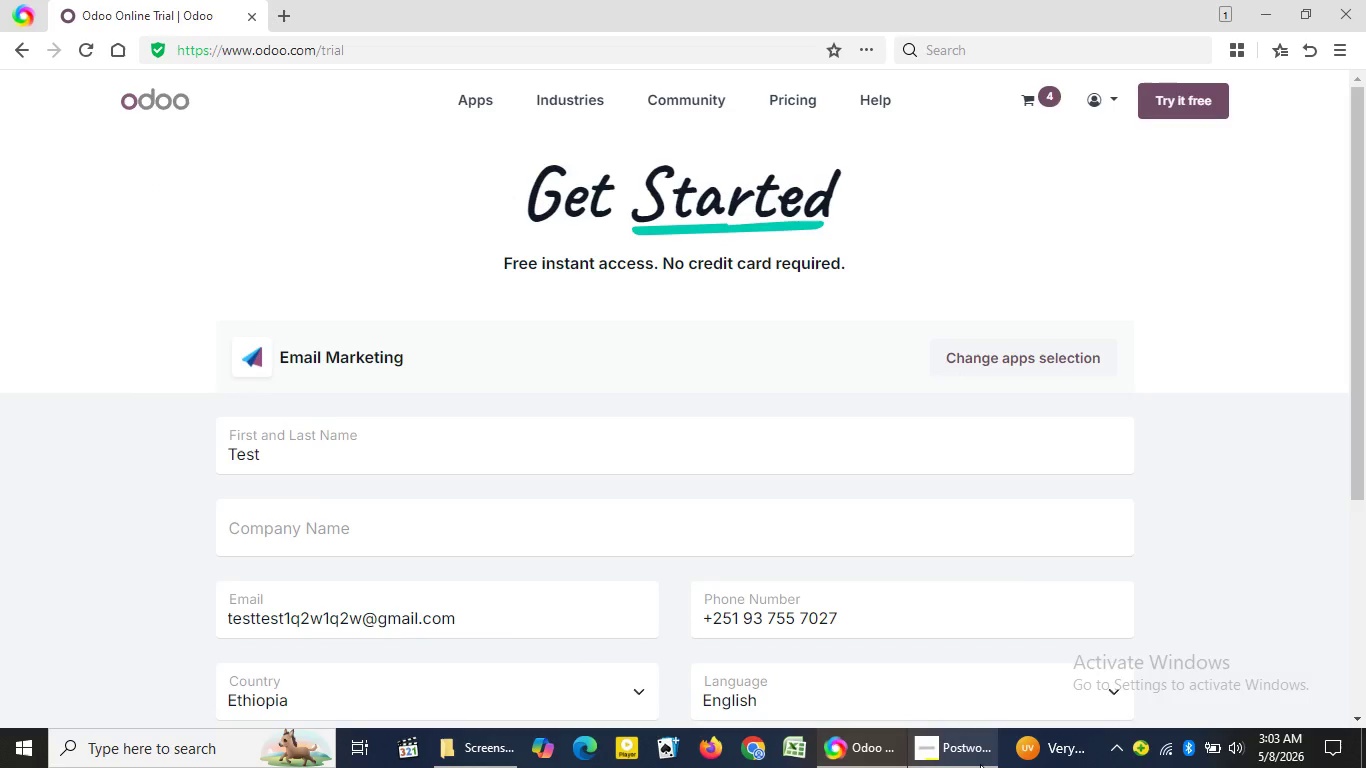 
left_click([980, 764])